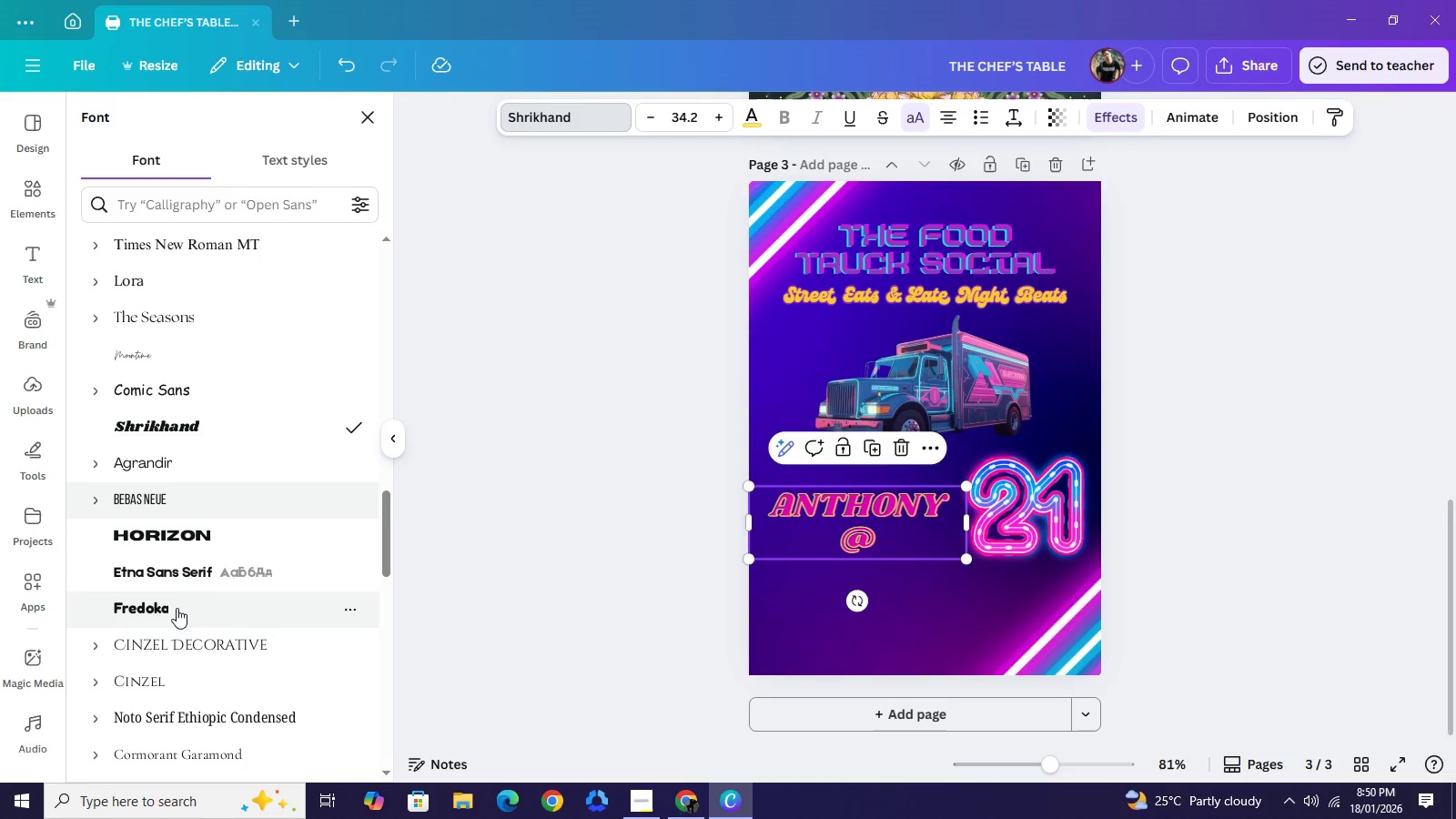 
left_click([178, 610])
 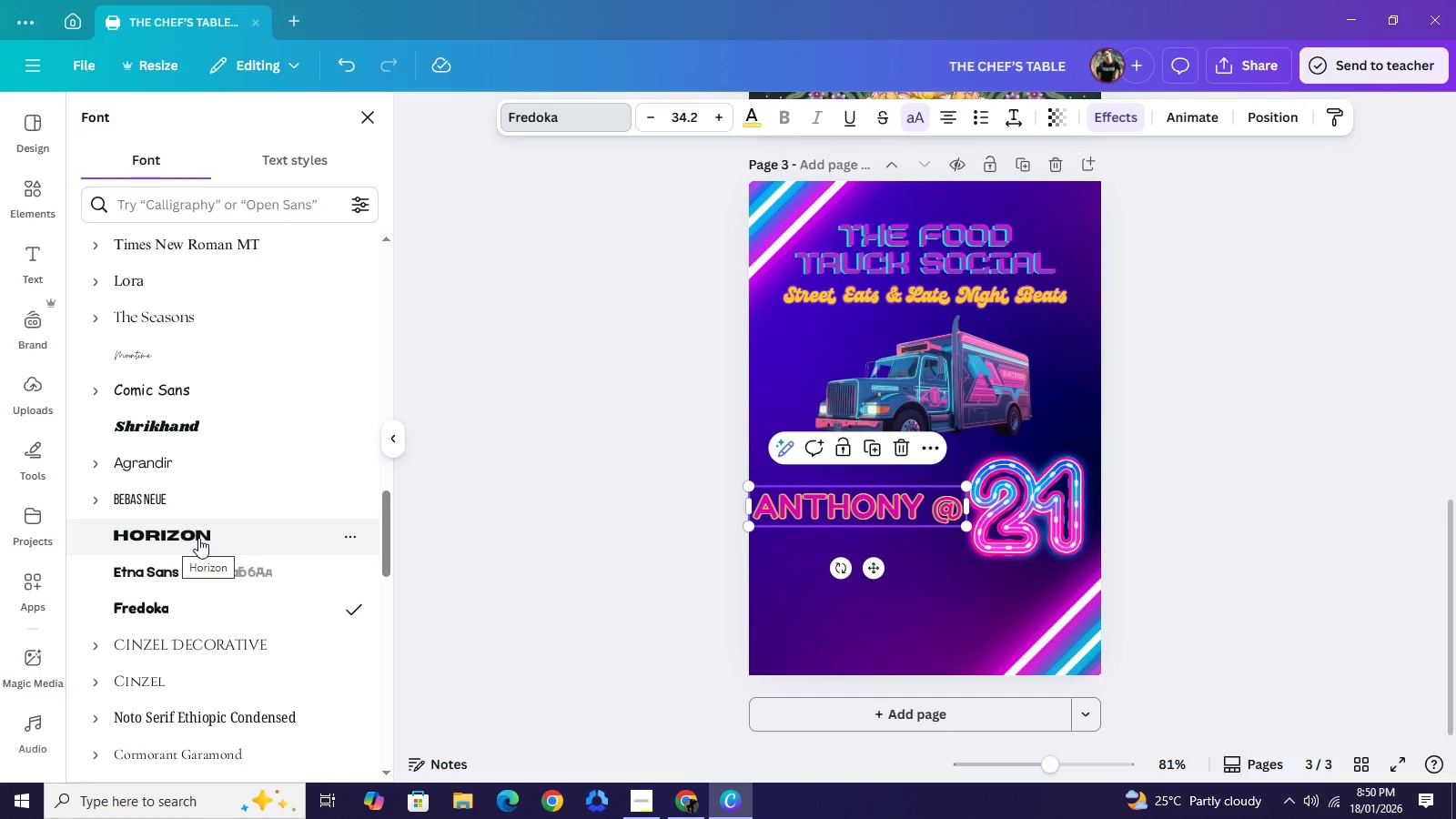 
scroll: coordinate [295, 693], scroll_direction: down, amount: 8.0
 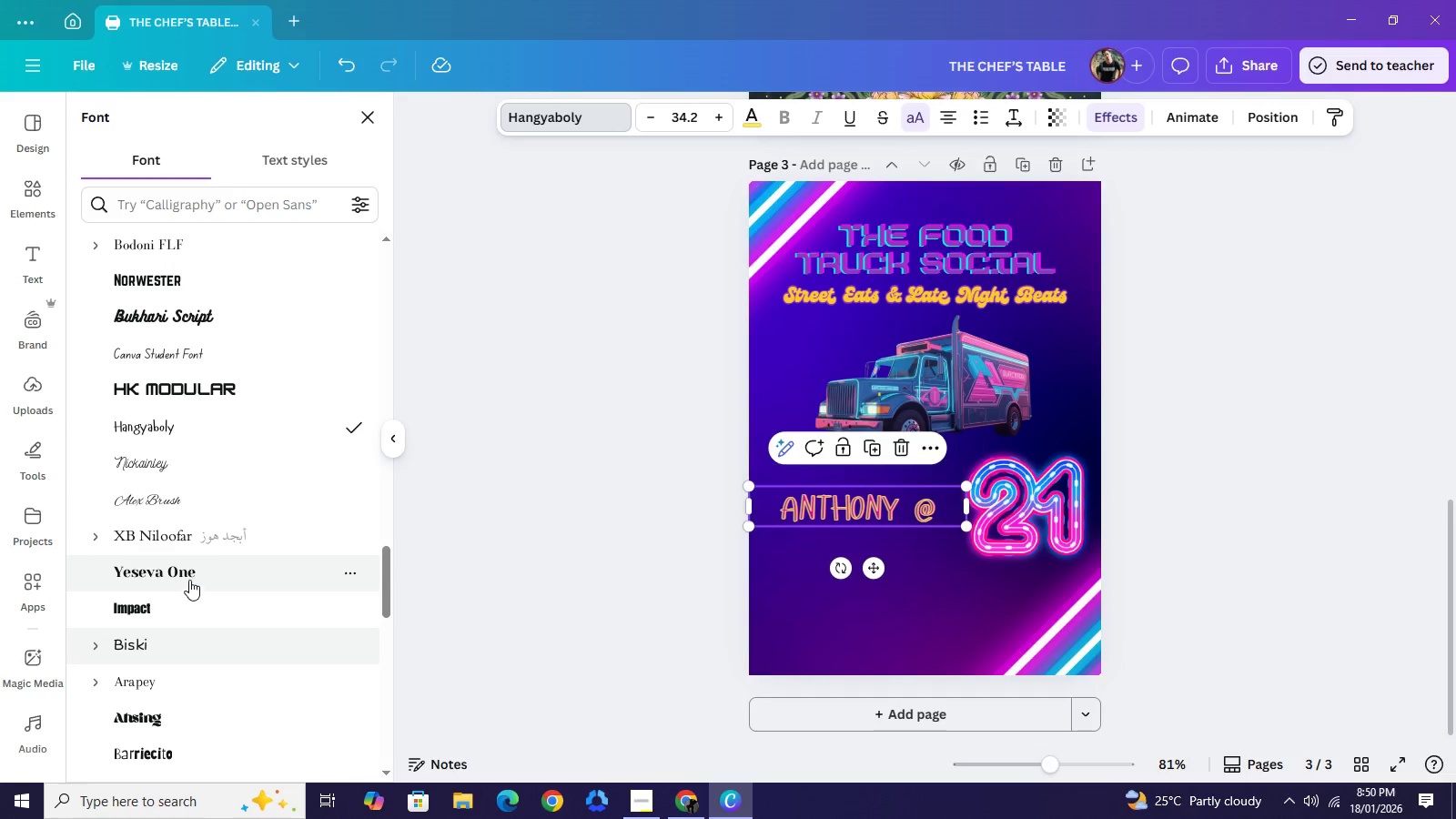 
left_click([189, 575])
 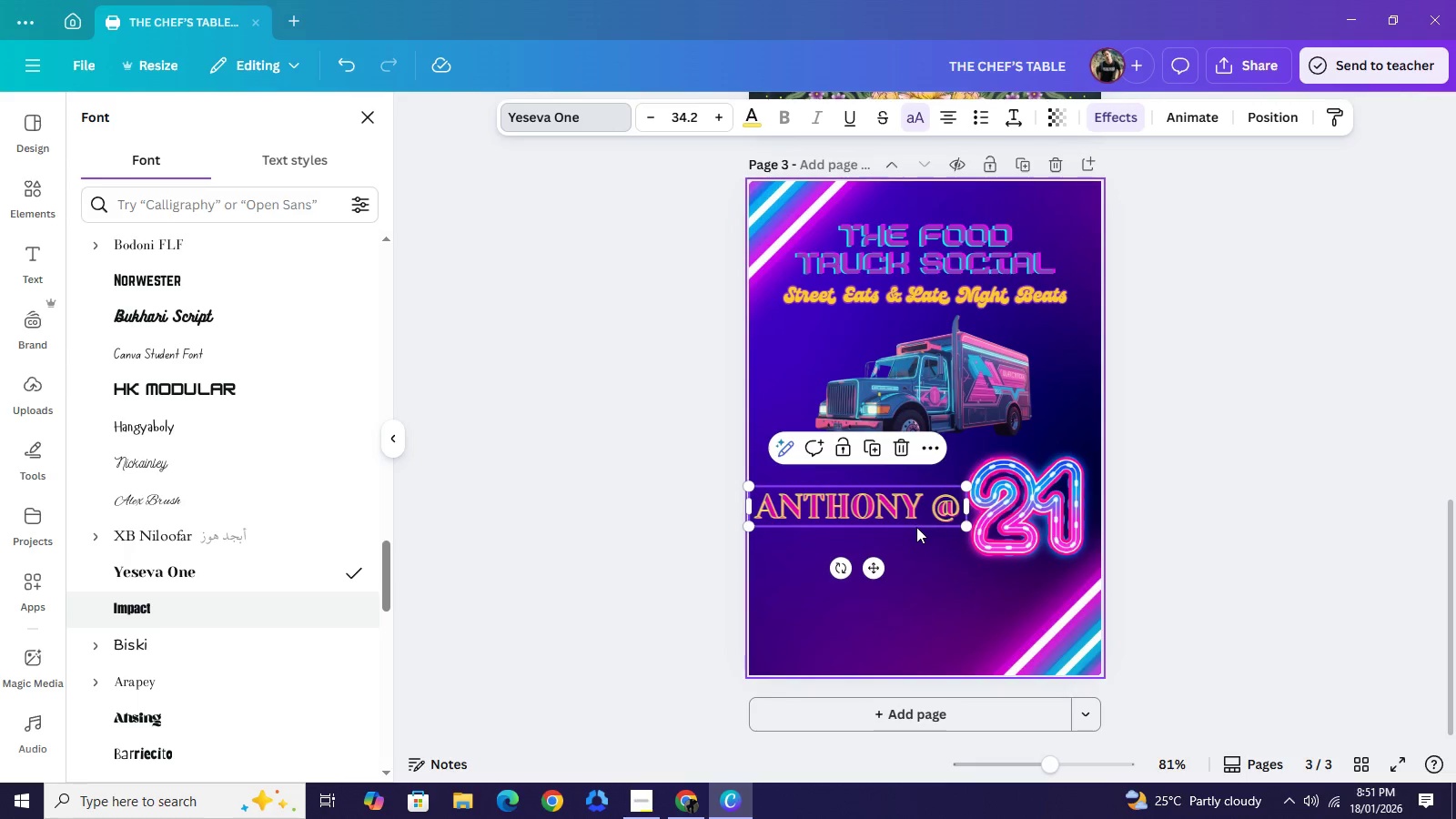 
scroll: coordinate [153, 627], scroll_direction: down, amount: 9.0
 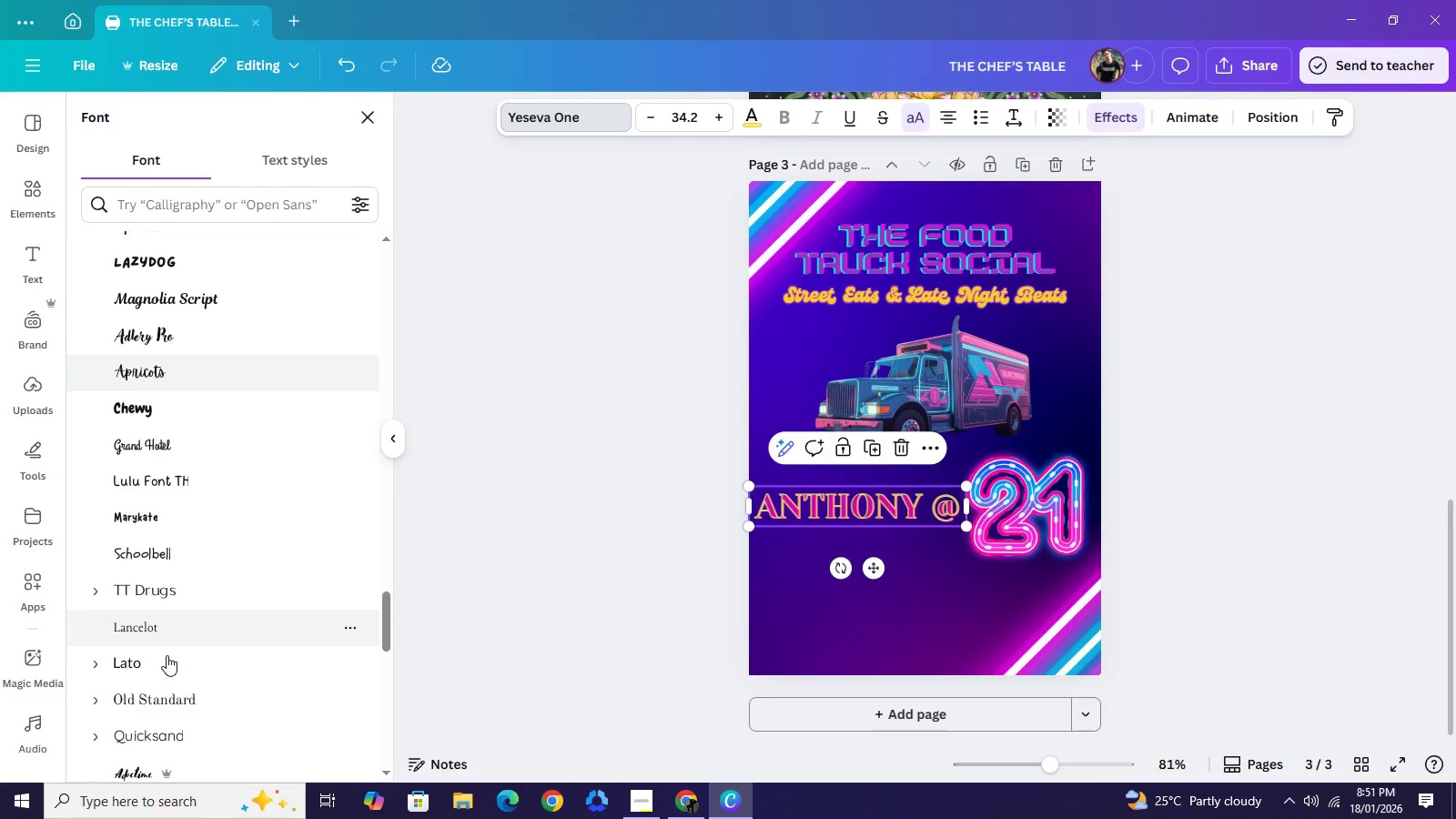 
scroll: coordinate [164, 644], scroll_direction: down, amount: 1.0
 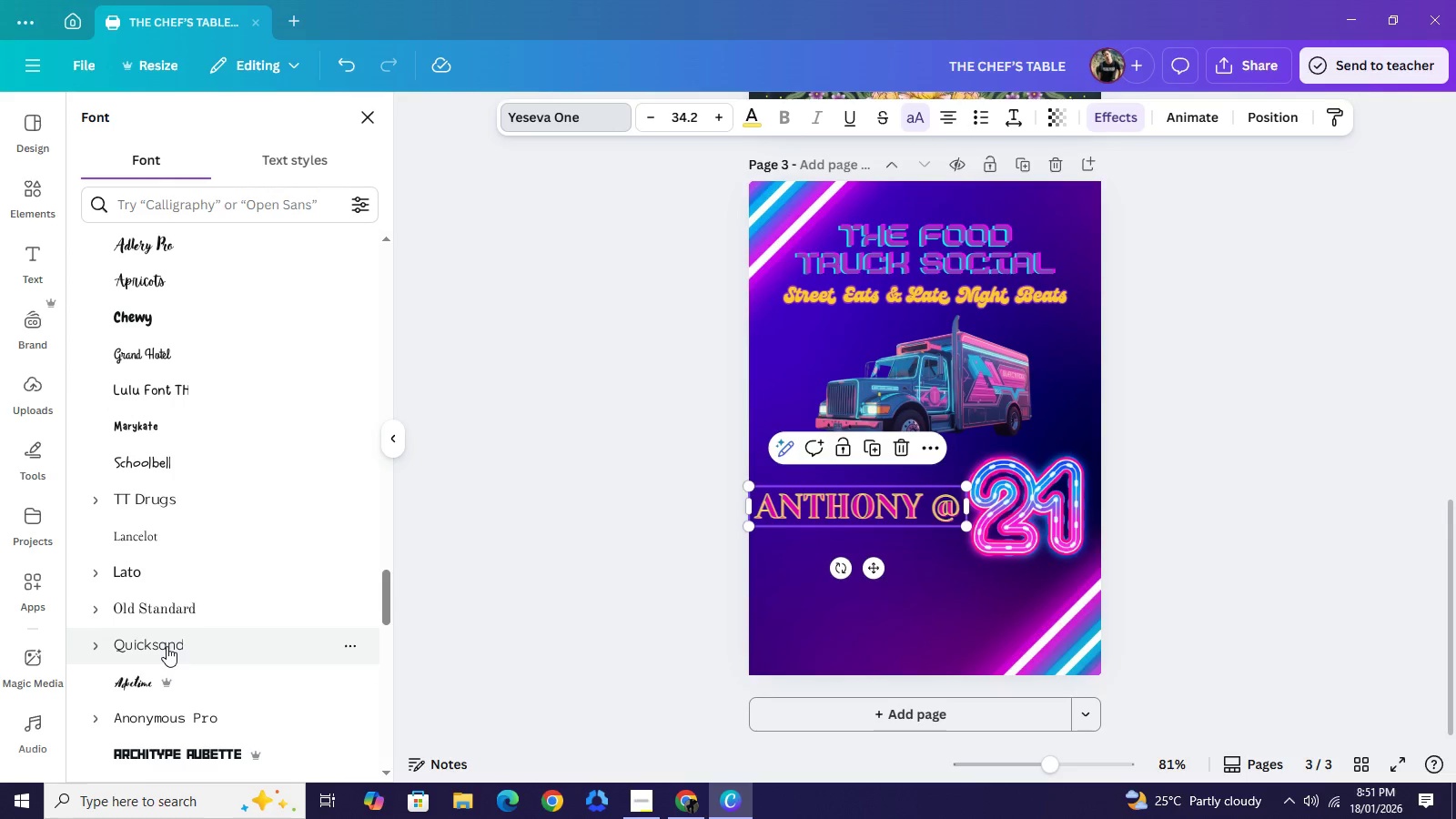 
left_click([167, 646])
 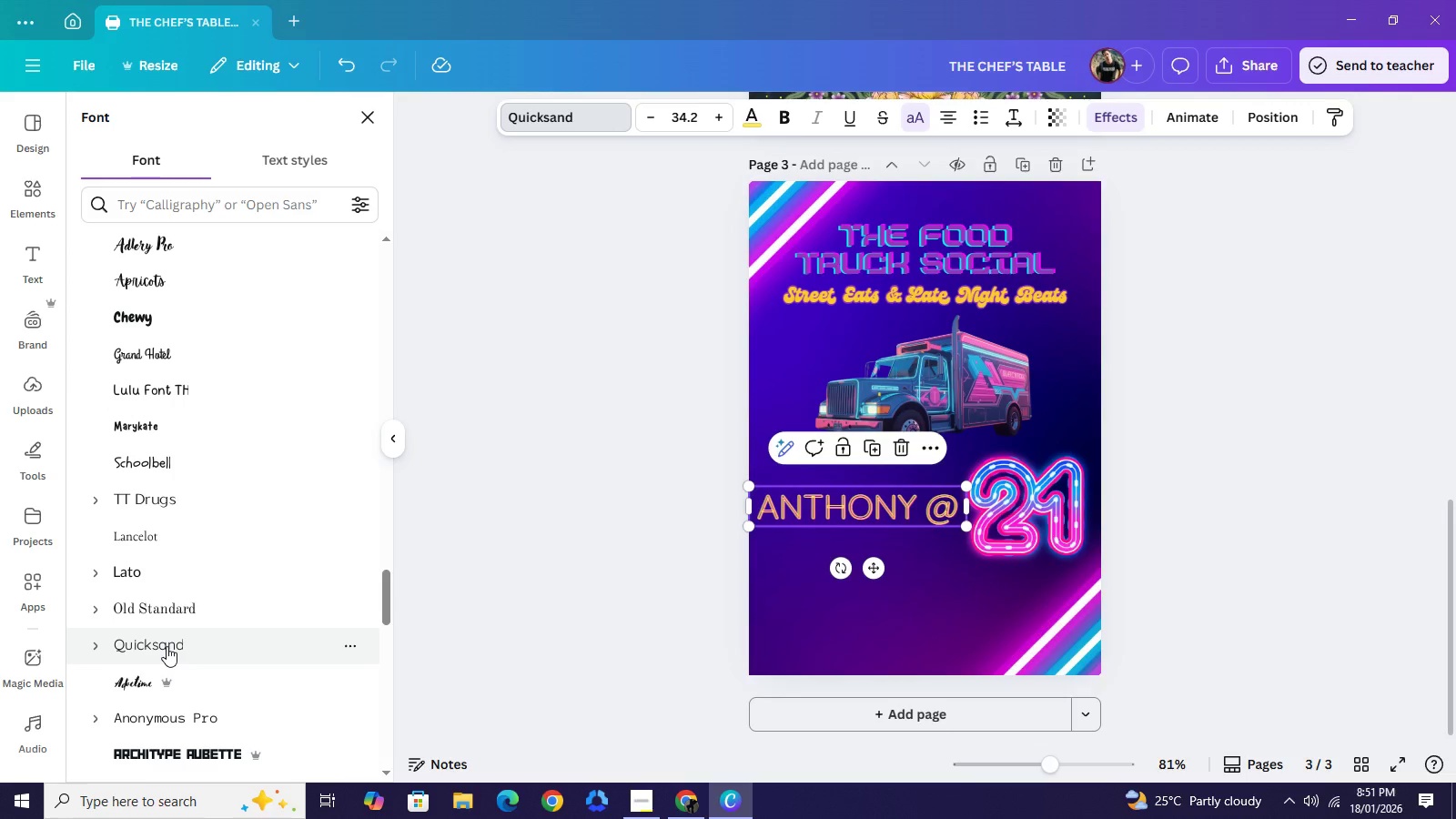 
scroll: coordinate [200, 629], scroll_direction: down, amount: 9.0
 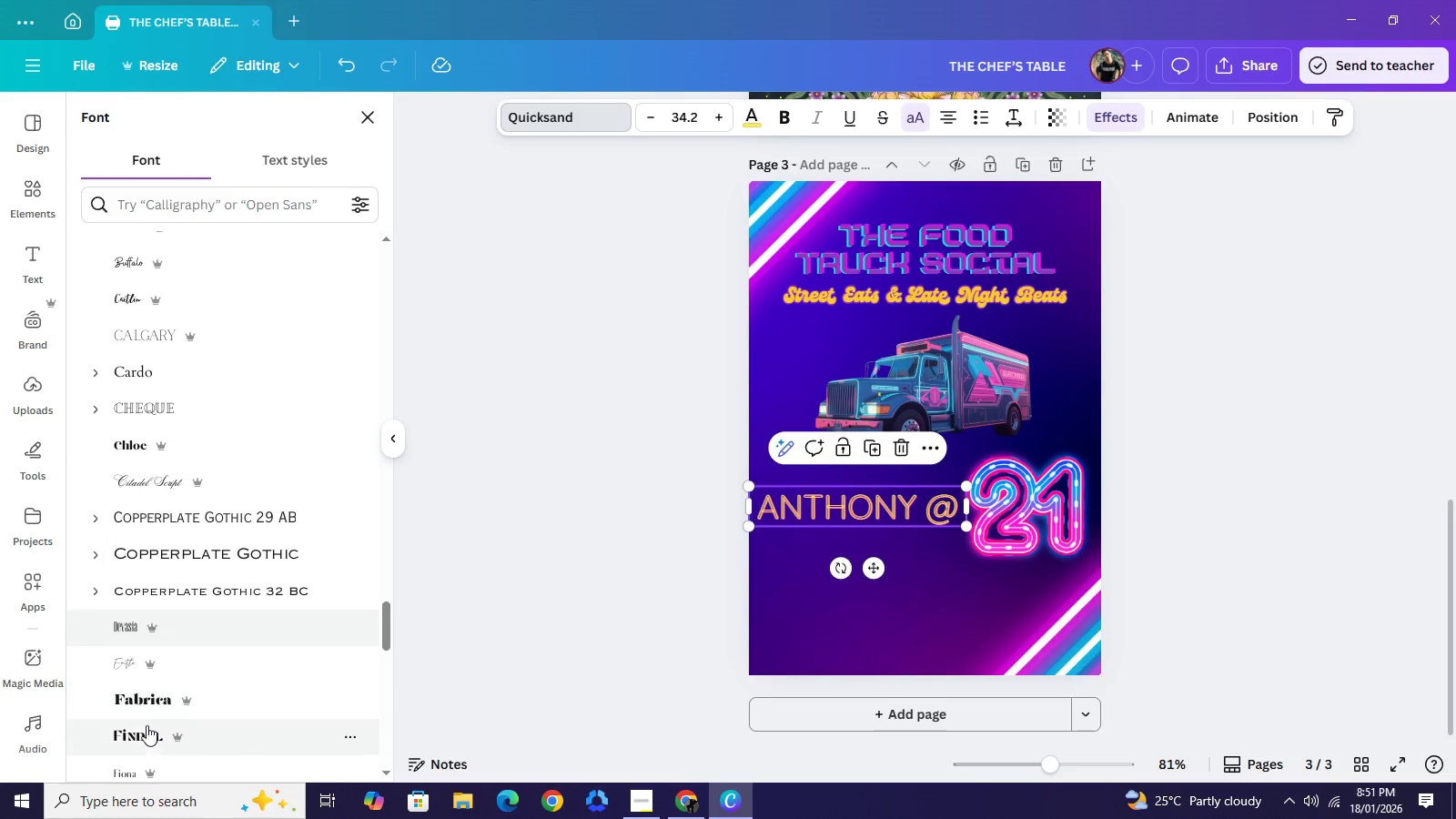 
left_click([145, 731])
 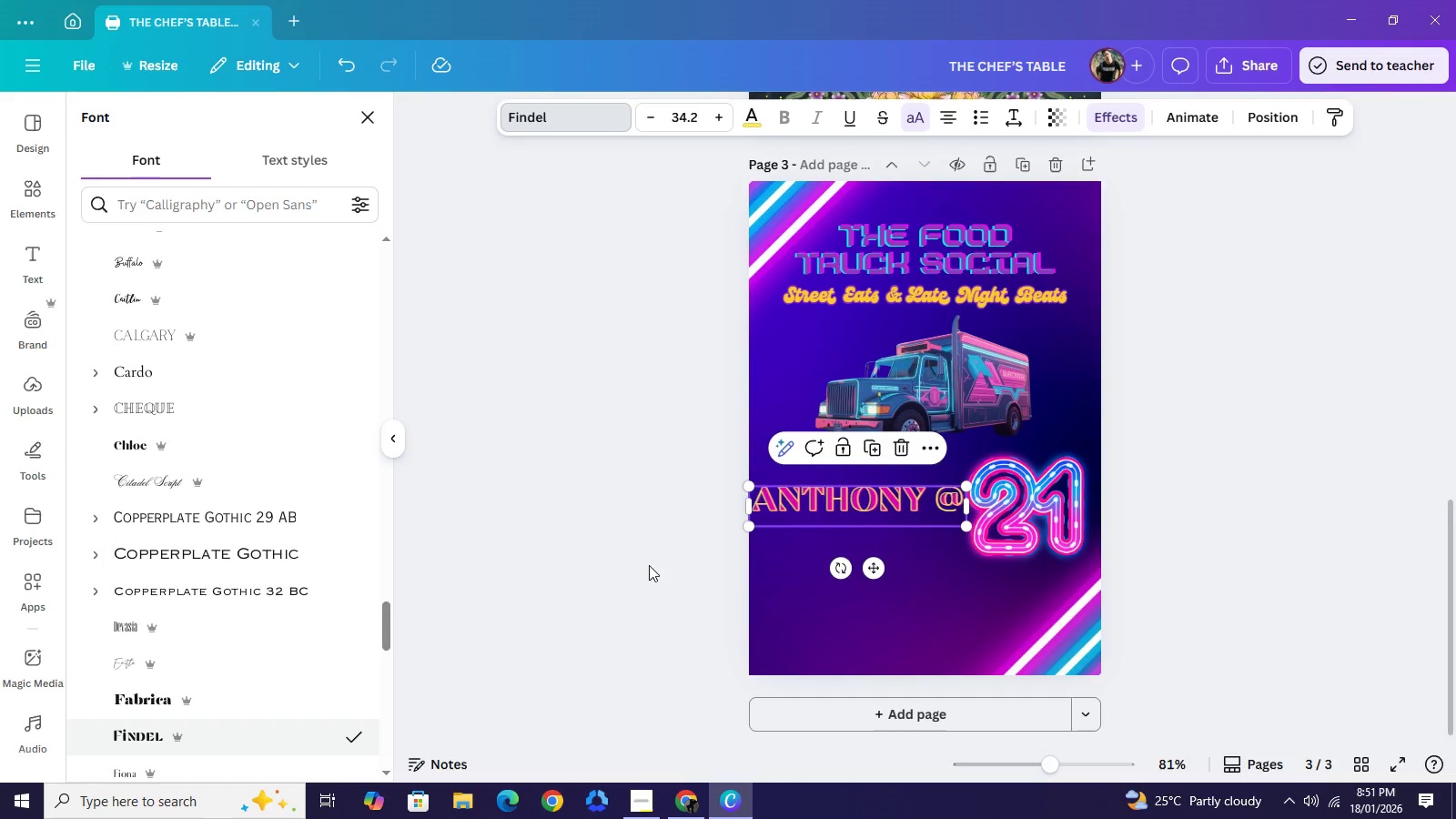 
wait(5.39)
 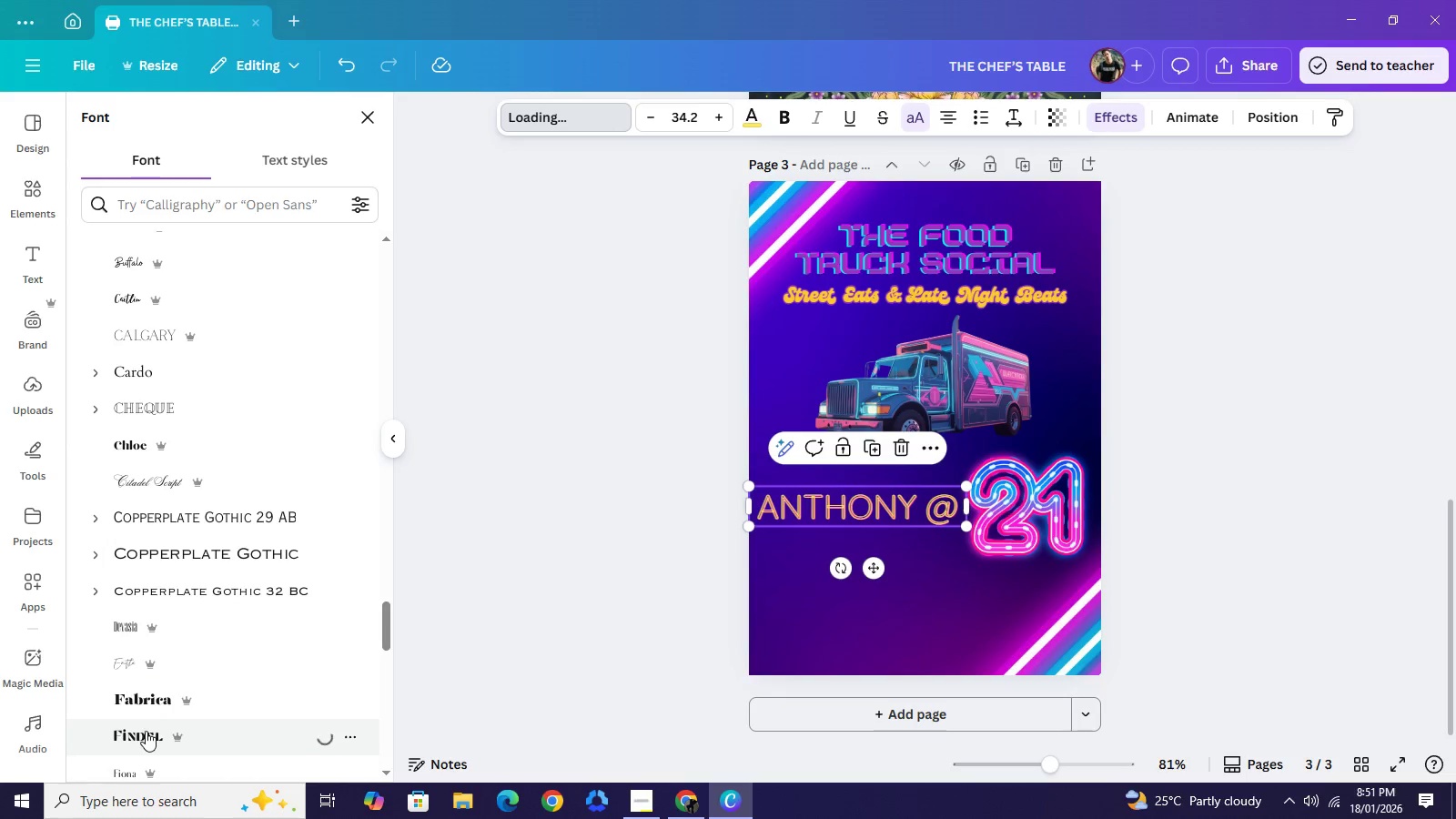 
scroll: coordinate [255, 573], scroll_direction: down, amount: 6.0
 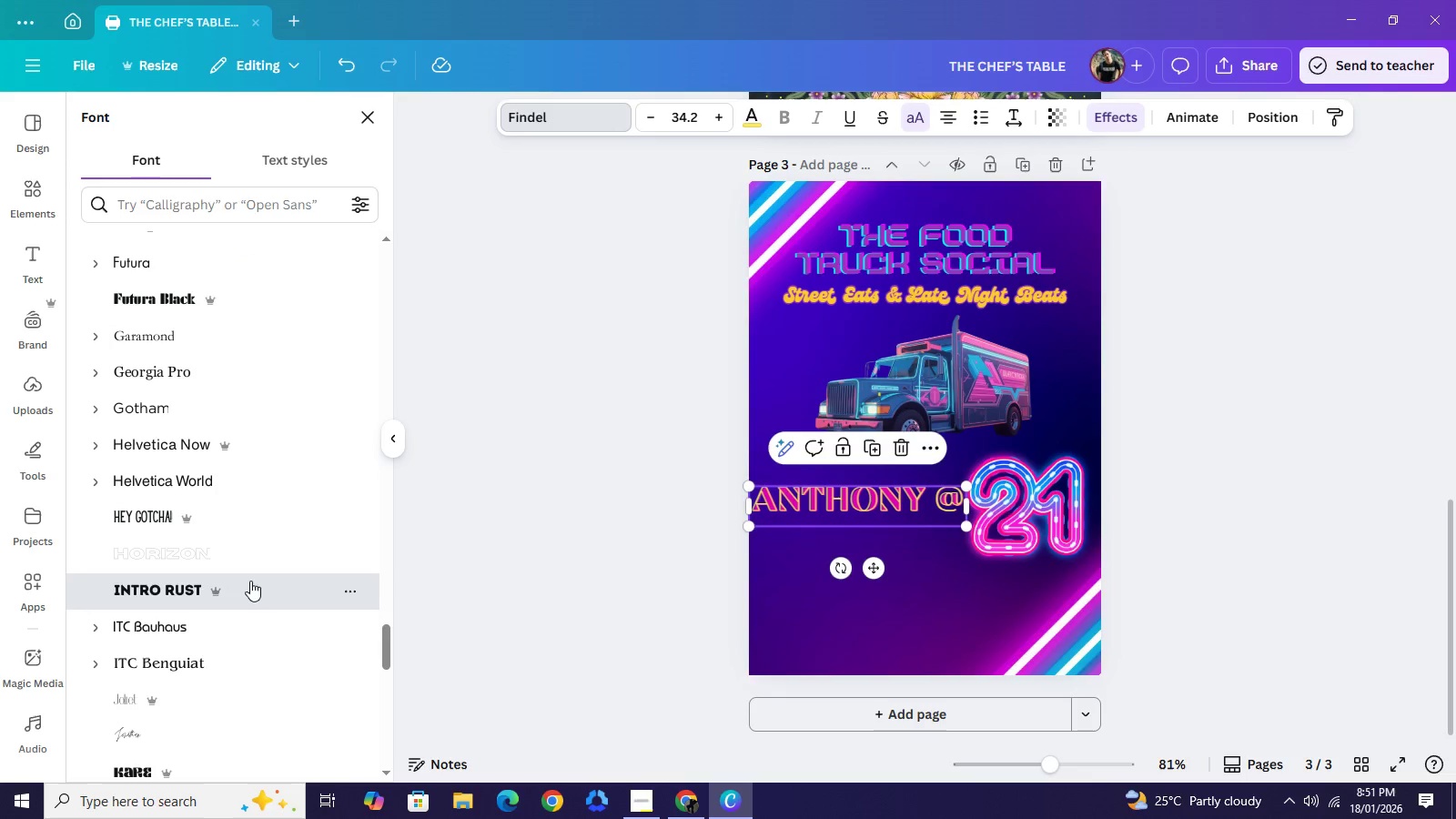 
left_click([250, 581])
 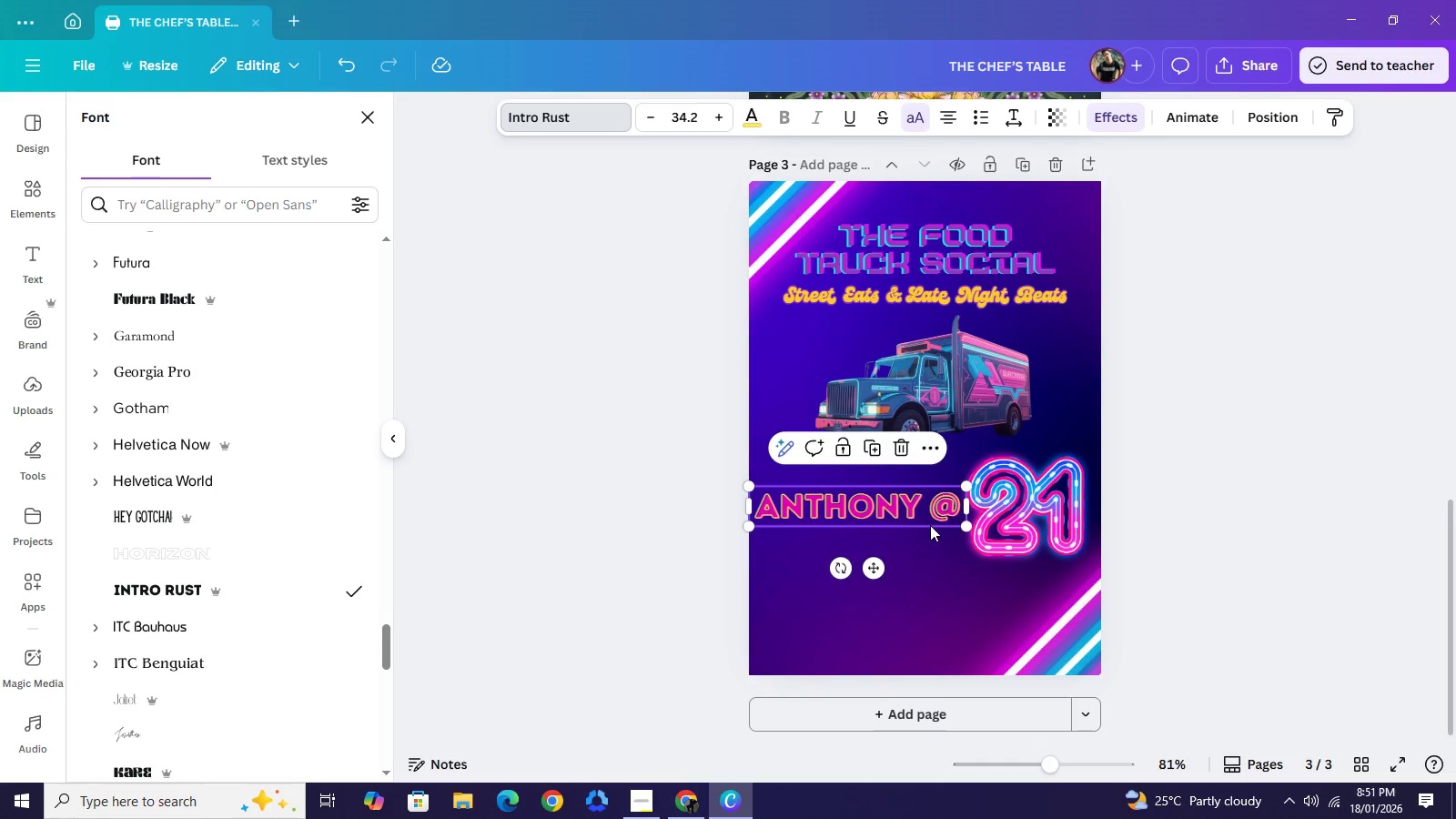 
scroll: coordinate [178, 680], scroll_direction: down, amount: 5.0
 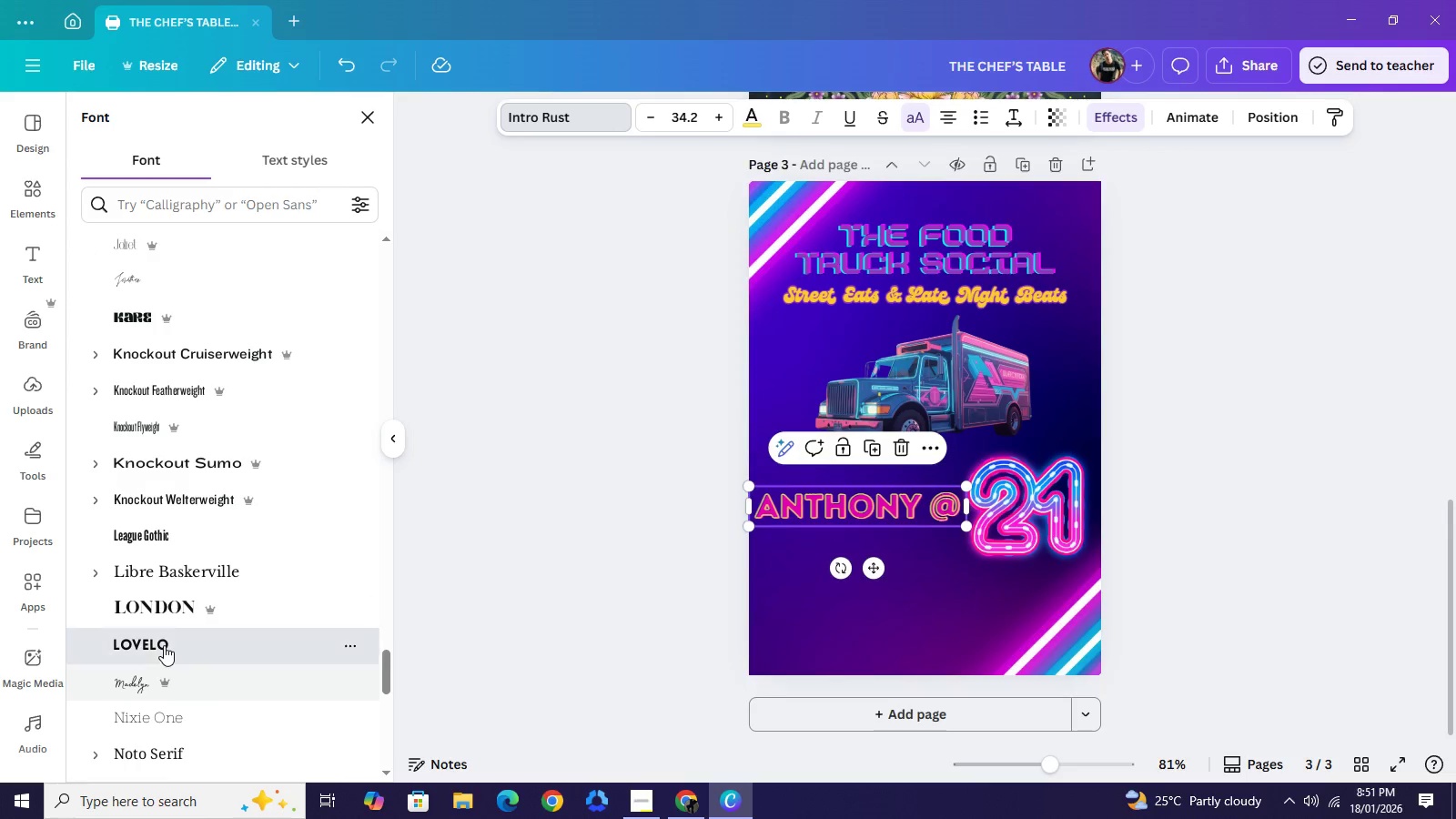 
left_click([164, 645])
 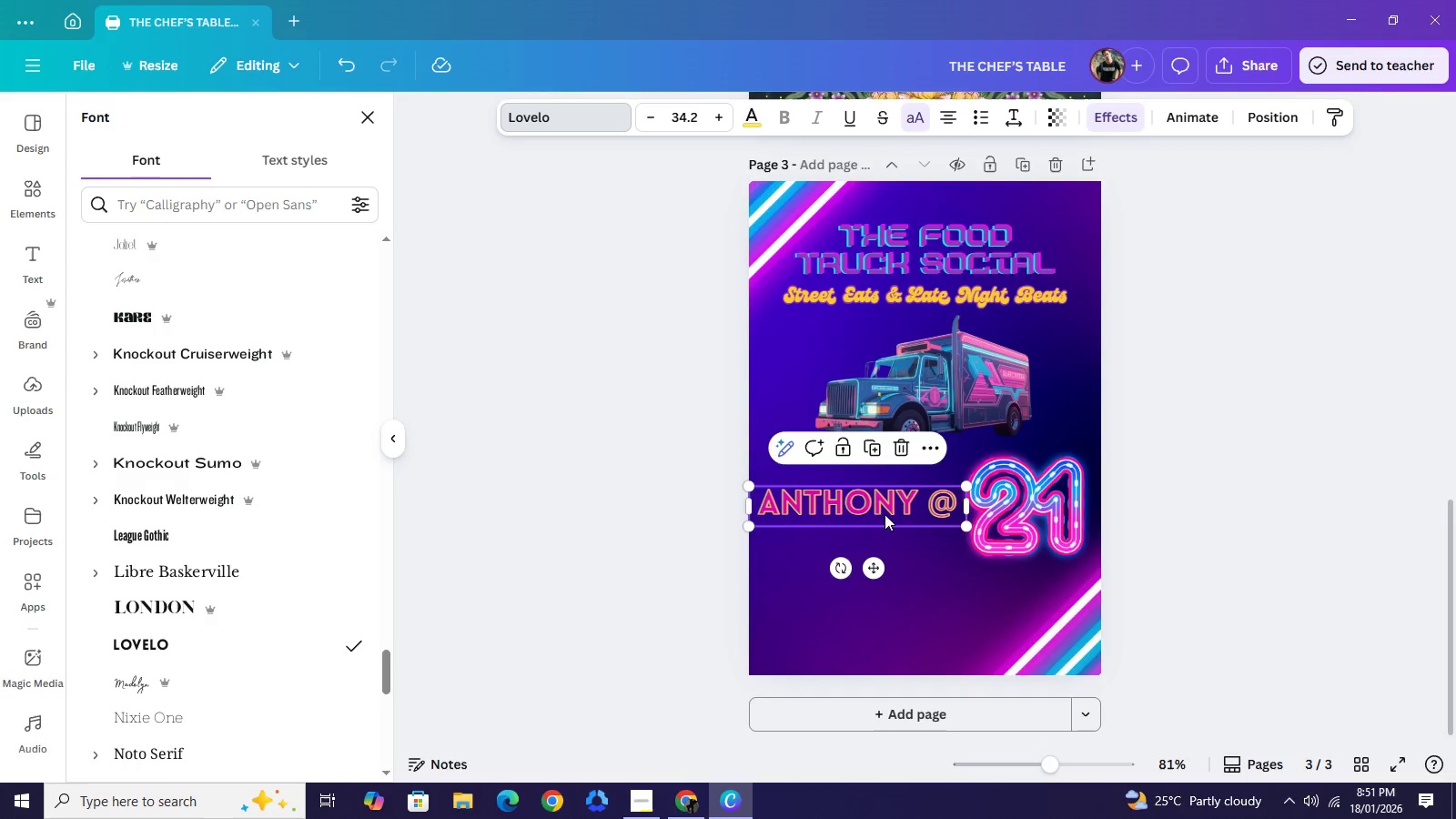 
left_click_drag(start_coordinate=[860, 507], to_coordinate=[891, 511])
 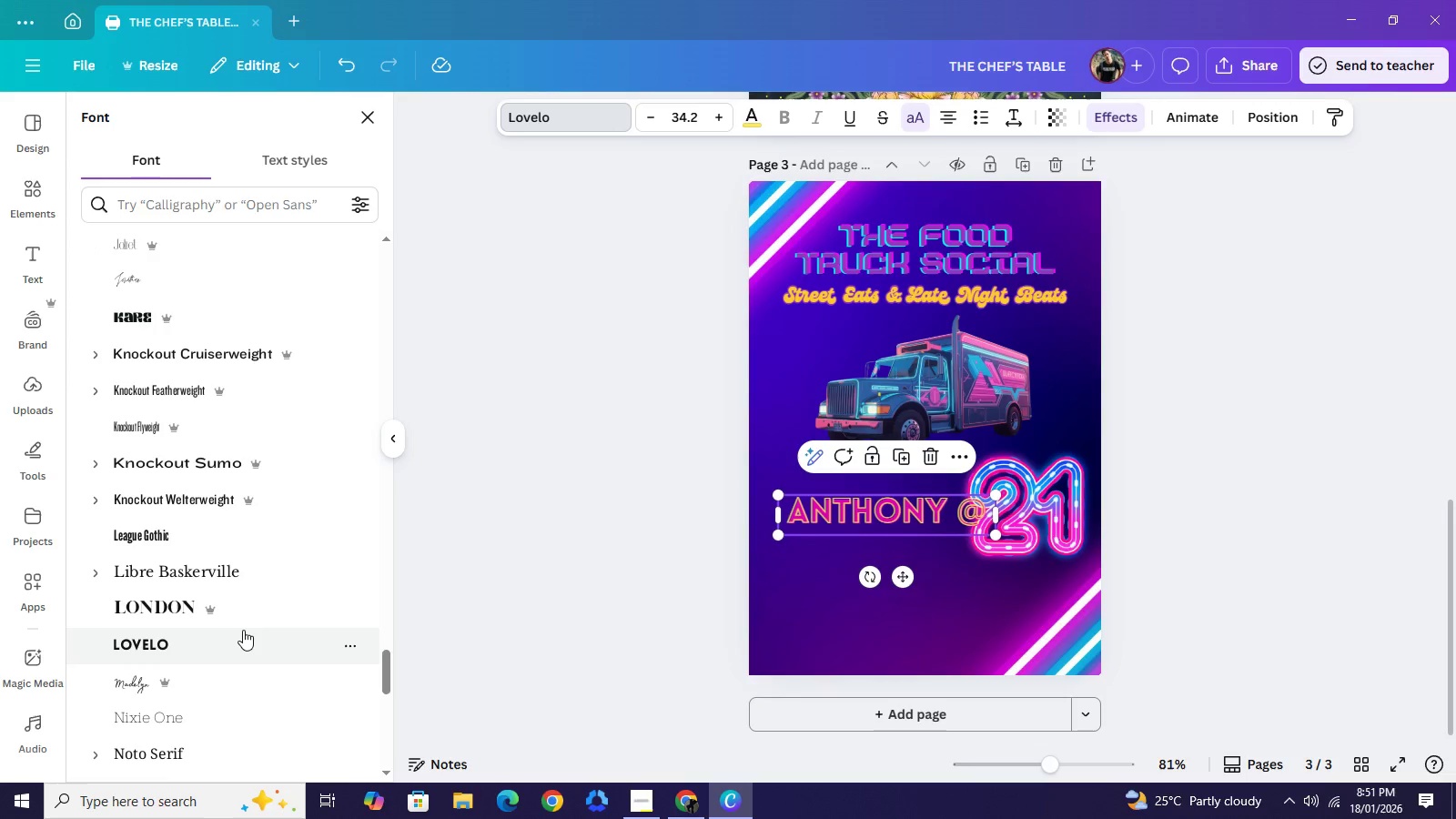 
scroll: coordinate [241, 630], scroll_direction: down, amount: 2.0
 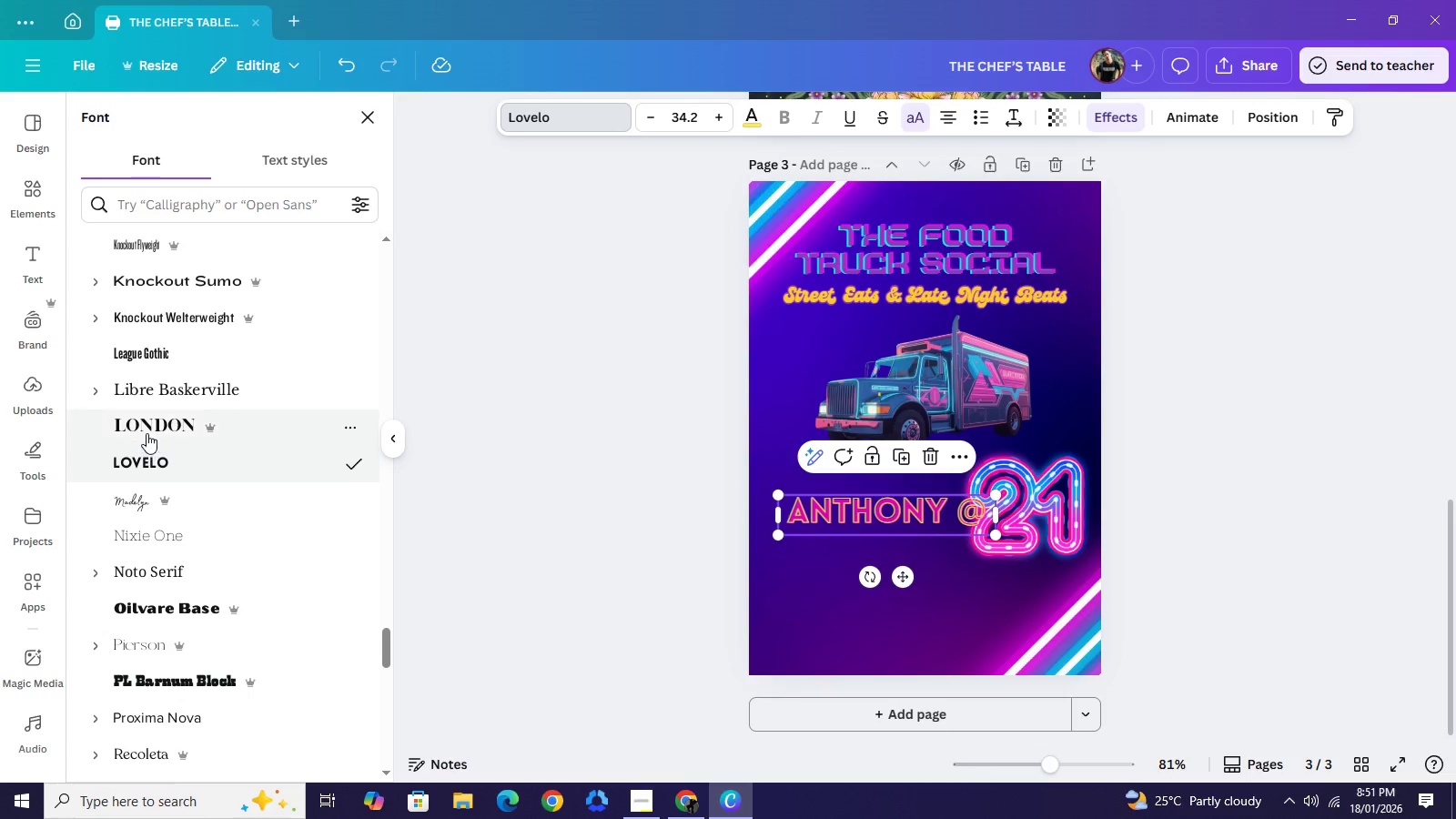 
left_click([147, 433])
 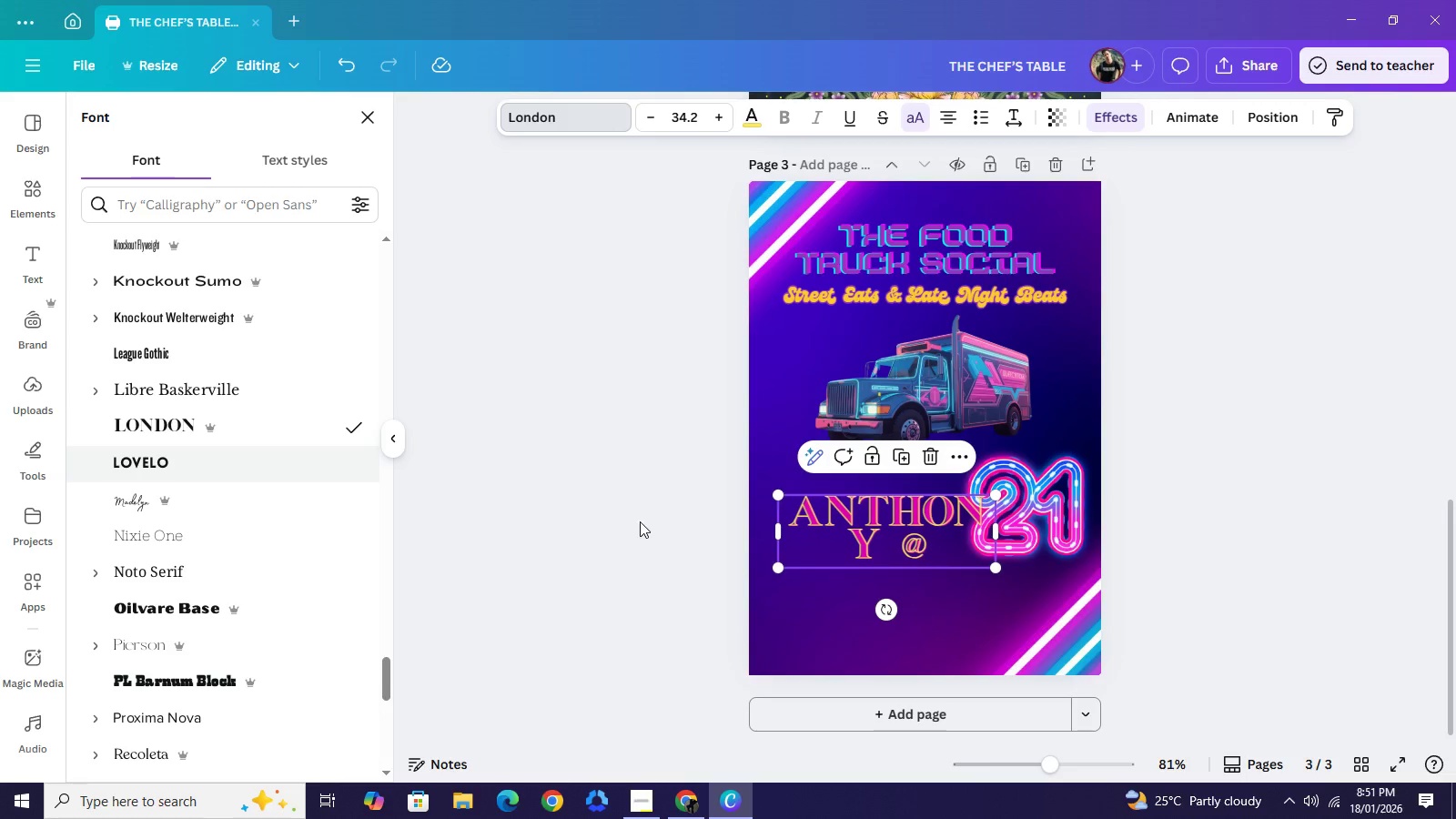 
scroll: coordinate [220, 640], scroll_direction: down, amount: 3.0
 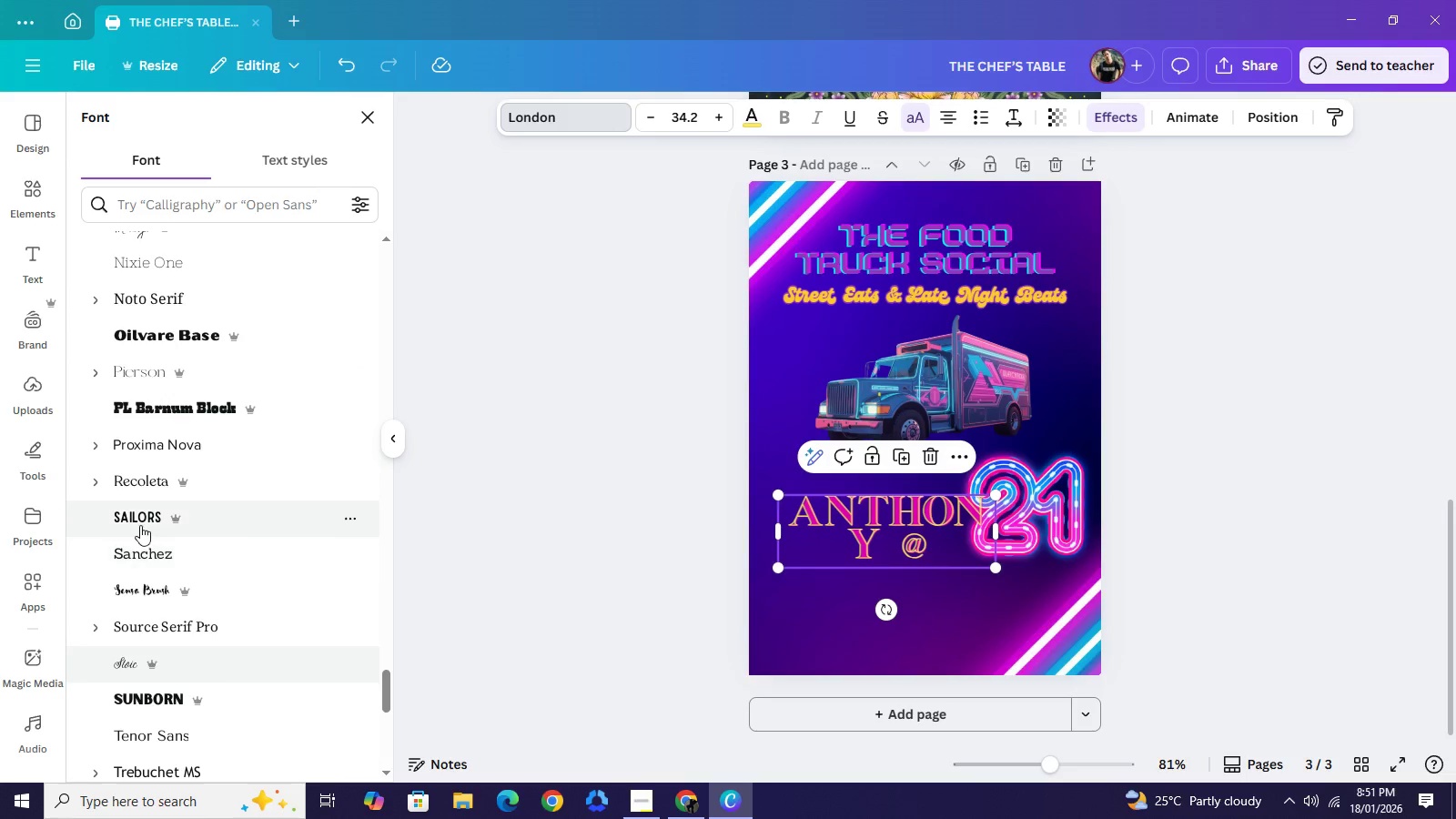 
left_click([139, 522])
 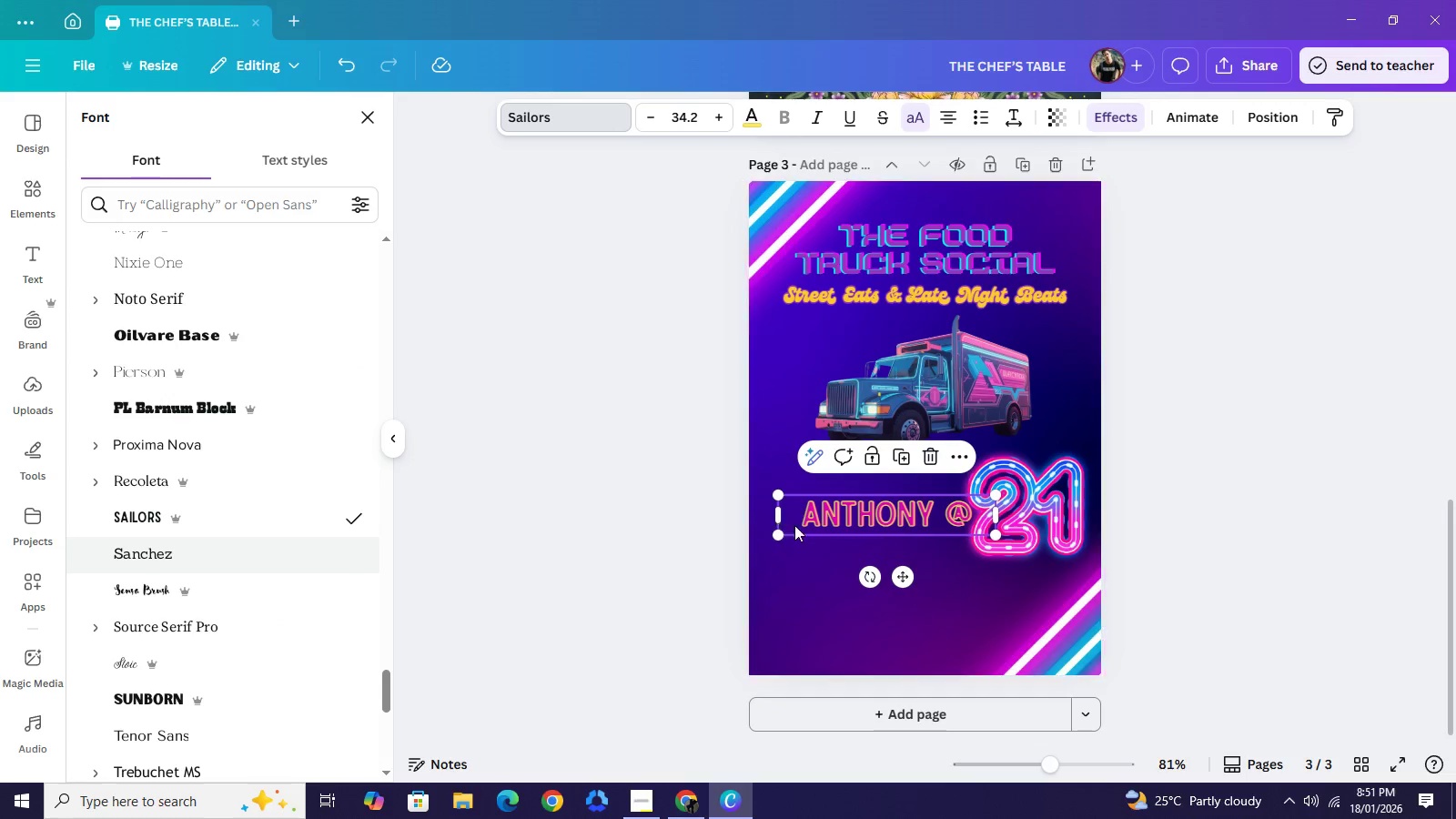 
scroll: coordinate [215, 594], scroll_direction: down, amount: 3.0
 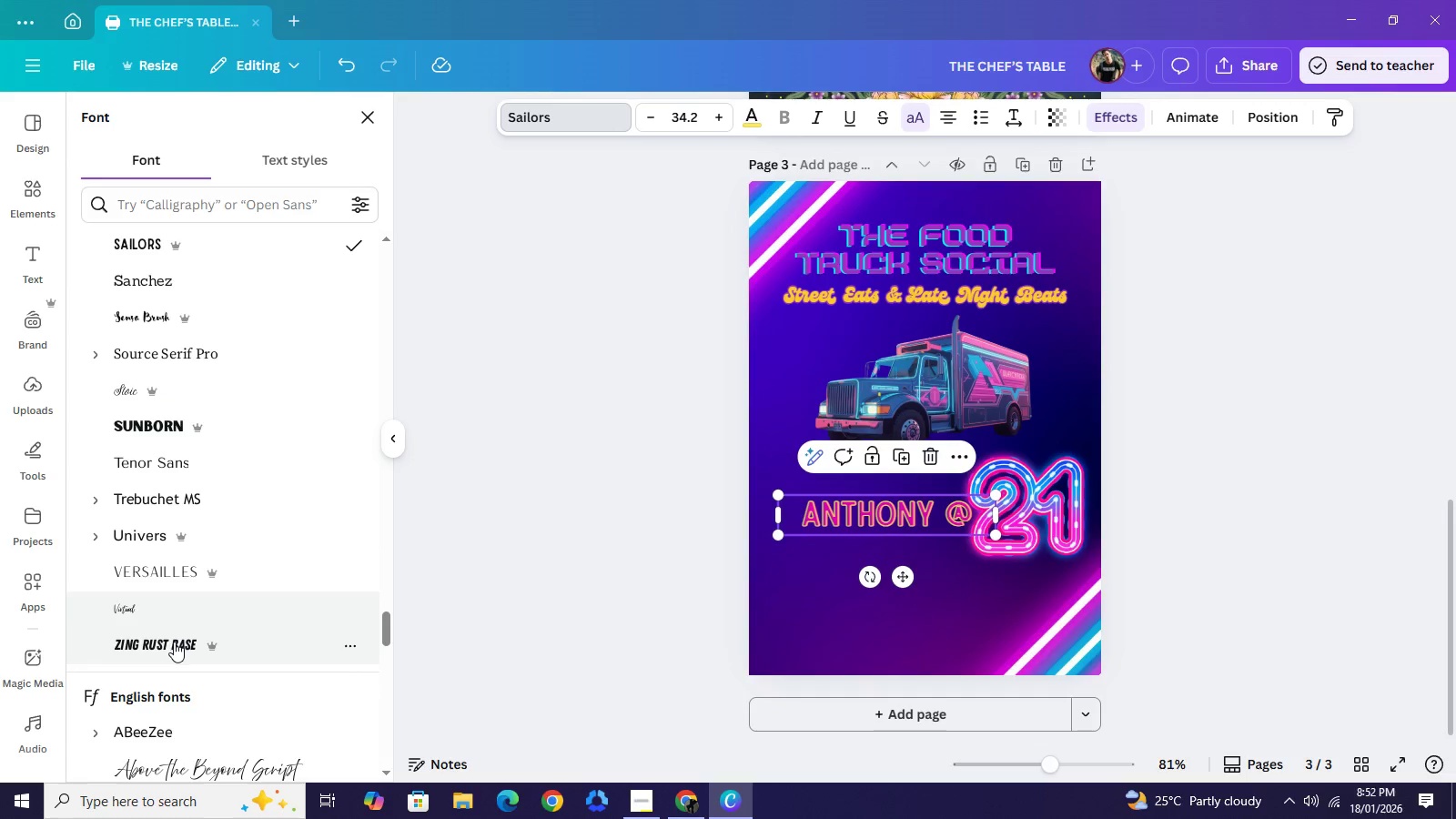 
left_click([173, 642])
 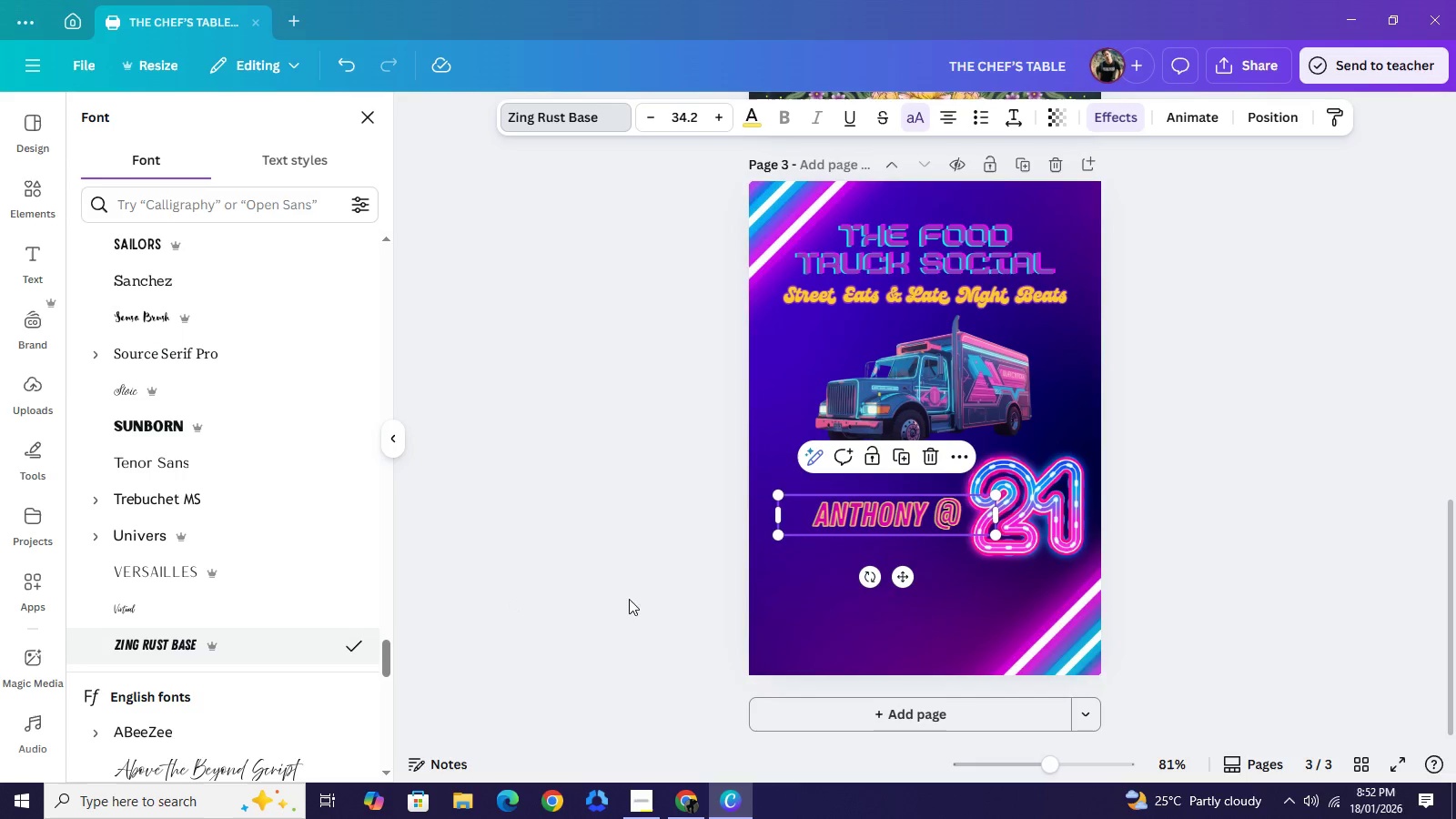 
left_click_drag(start_coordinate=[1169, 546], to_coordinate=[1249, 526])
 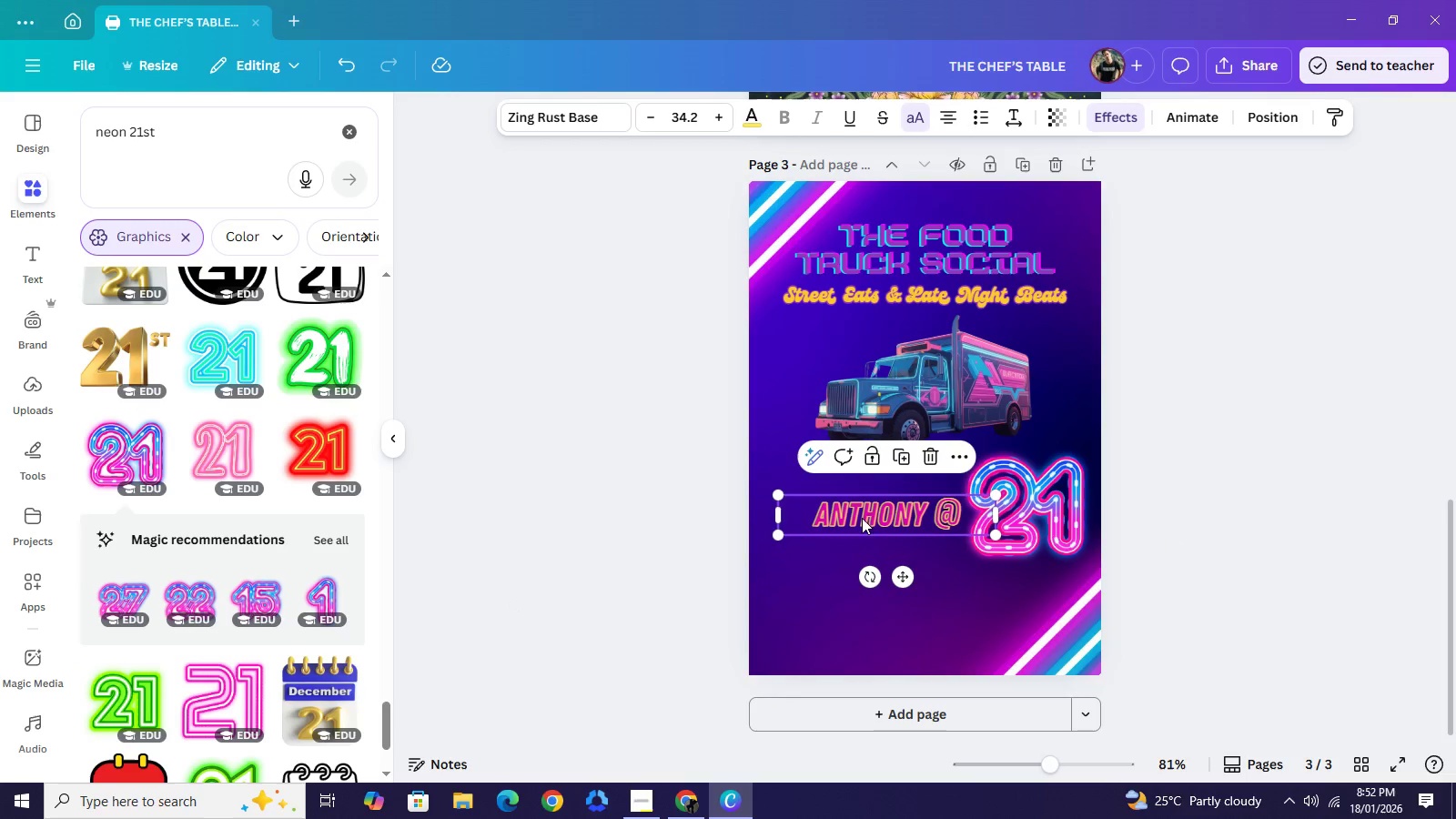 
left_click_drag(start_coordinate=[862, 518], to_coordinate=[830, 509])
 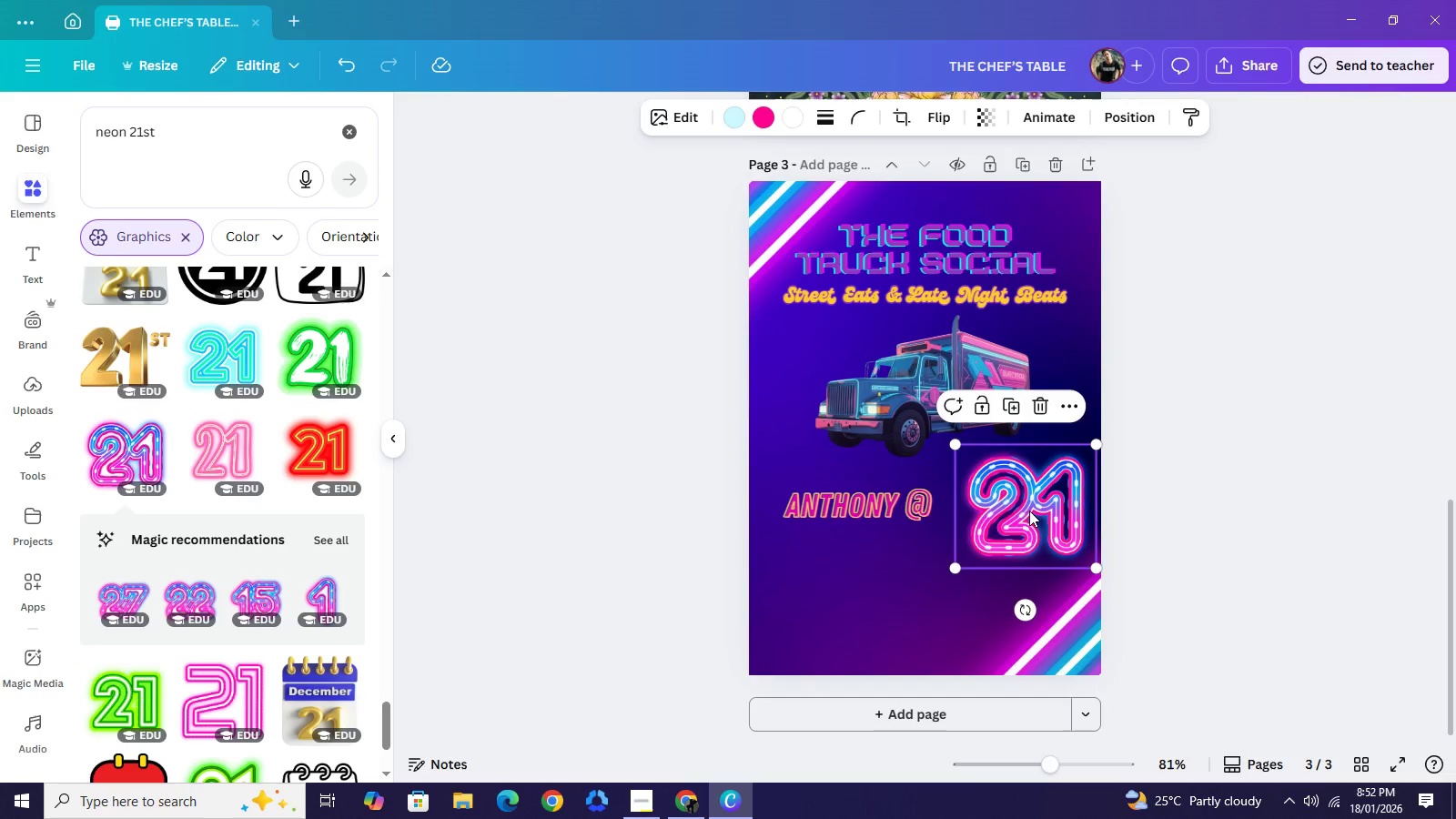 
left_click_drag(start_coordinate=[1035, 511], to_coordinate=[1014, 504])
 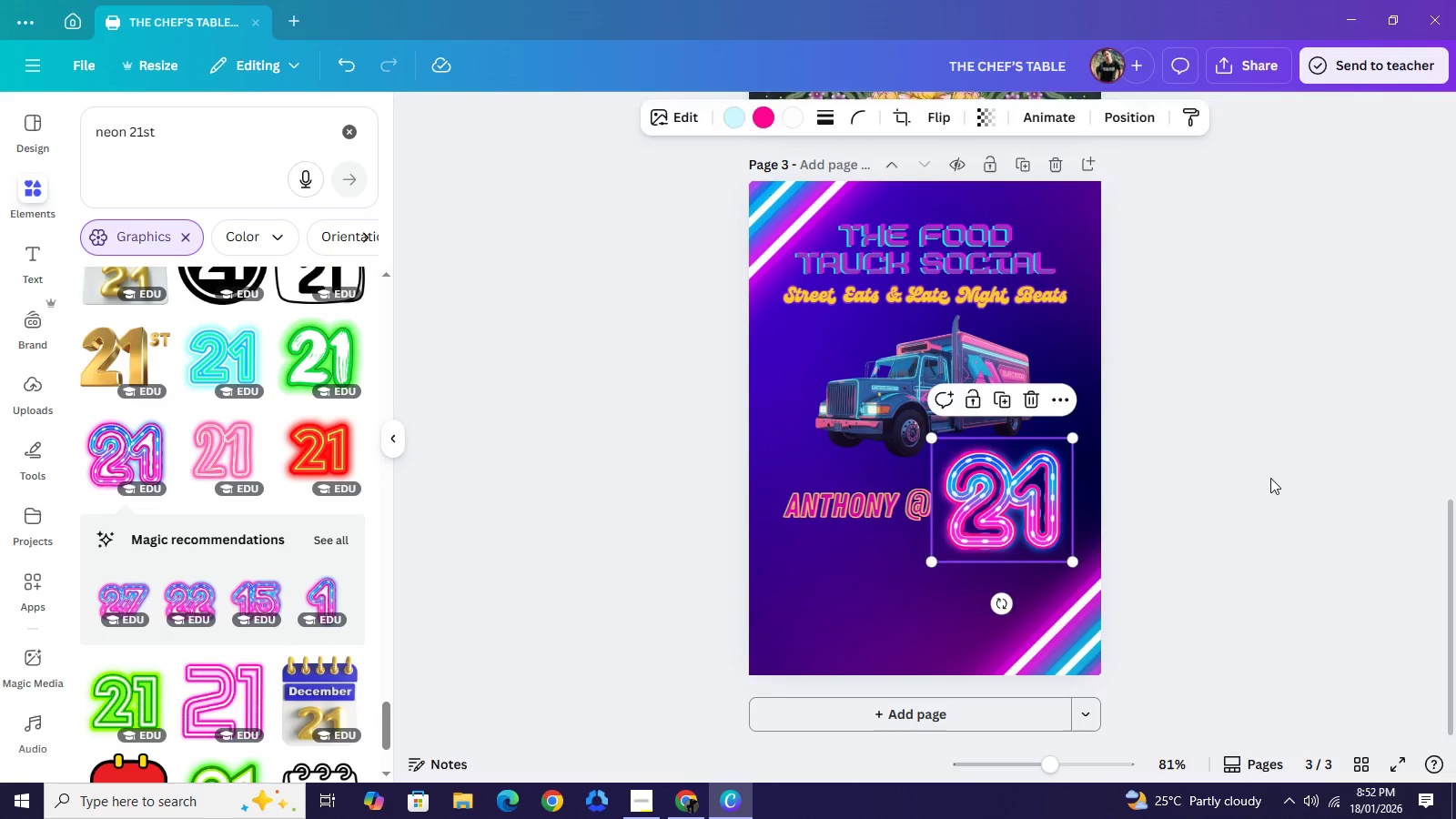 
left_click([1273, 479])
 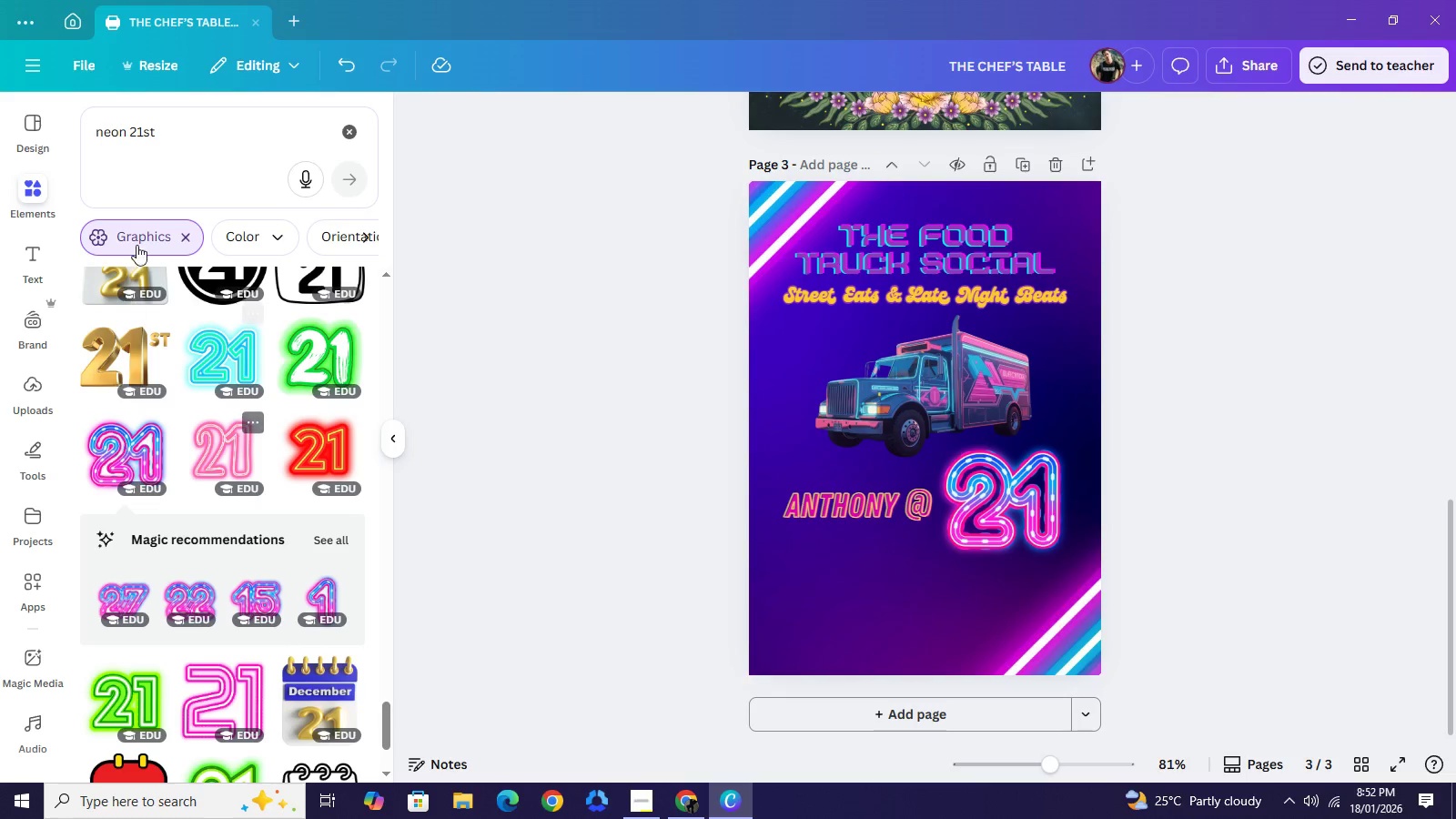 
wait(5.28)
 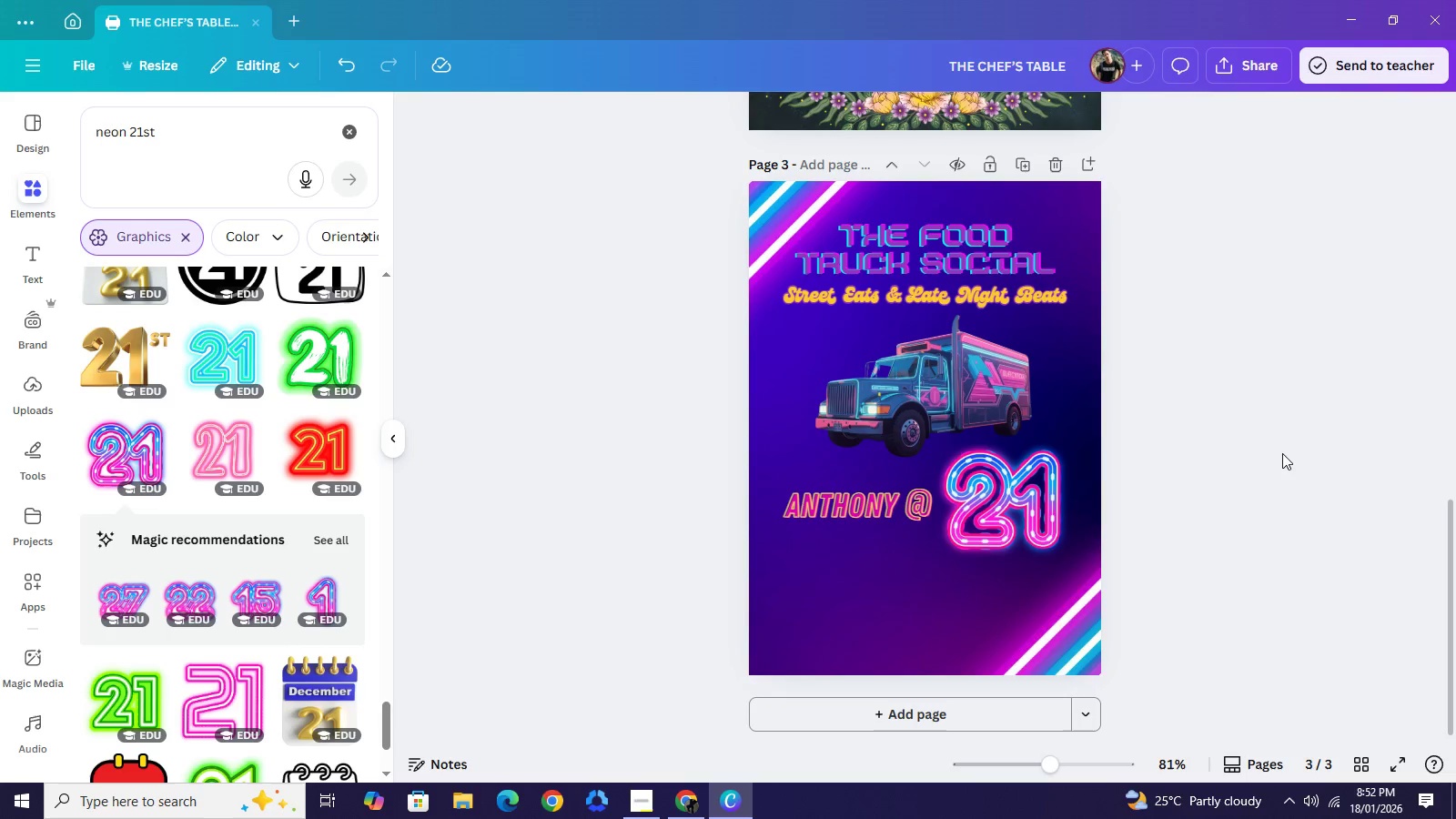 
left_click([46, 249])
 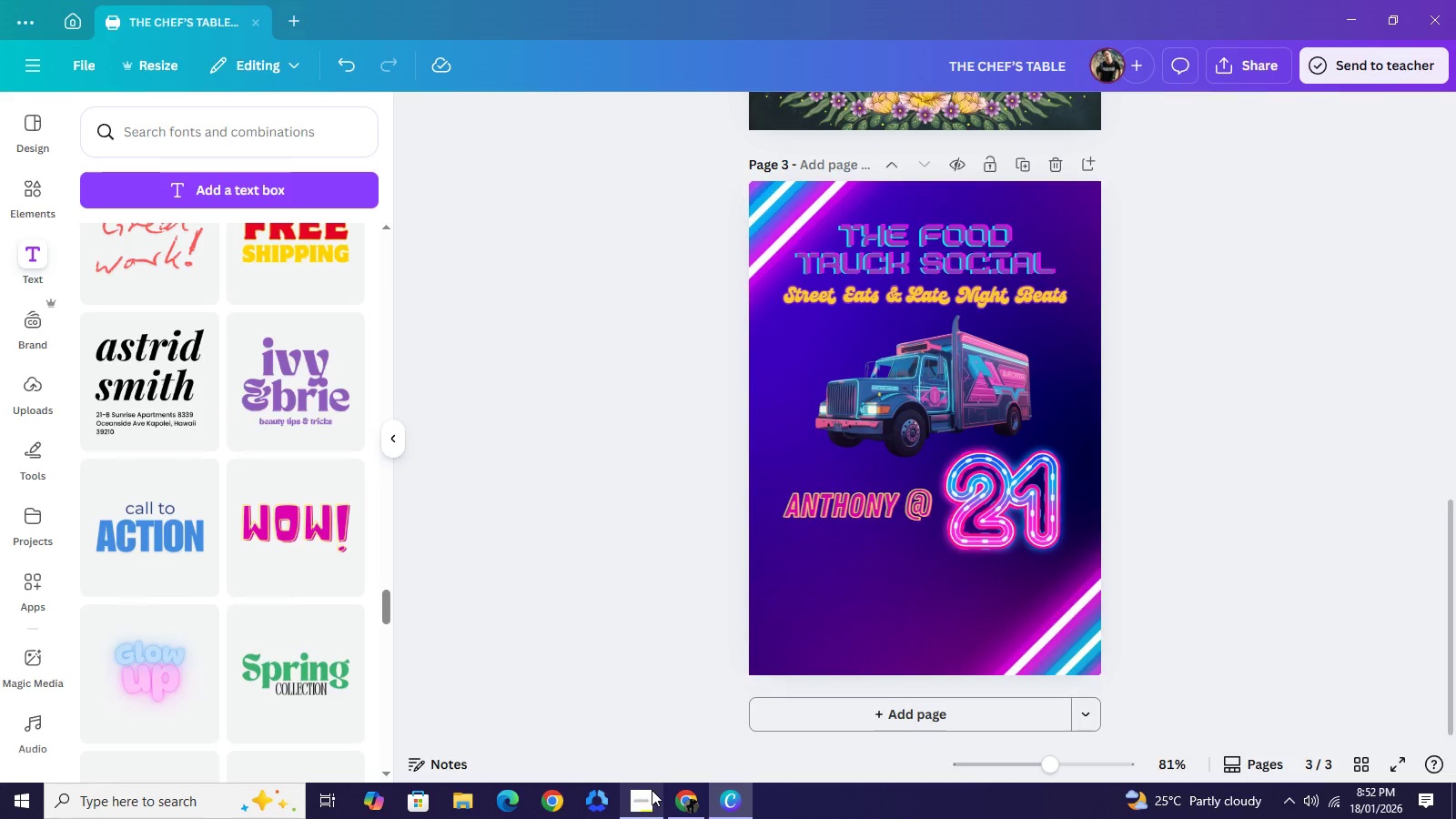 
left_click([652, 794])